 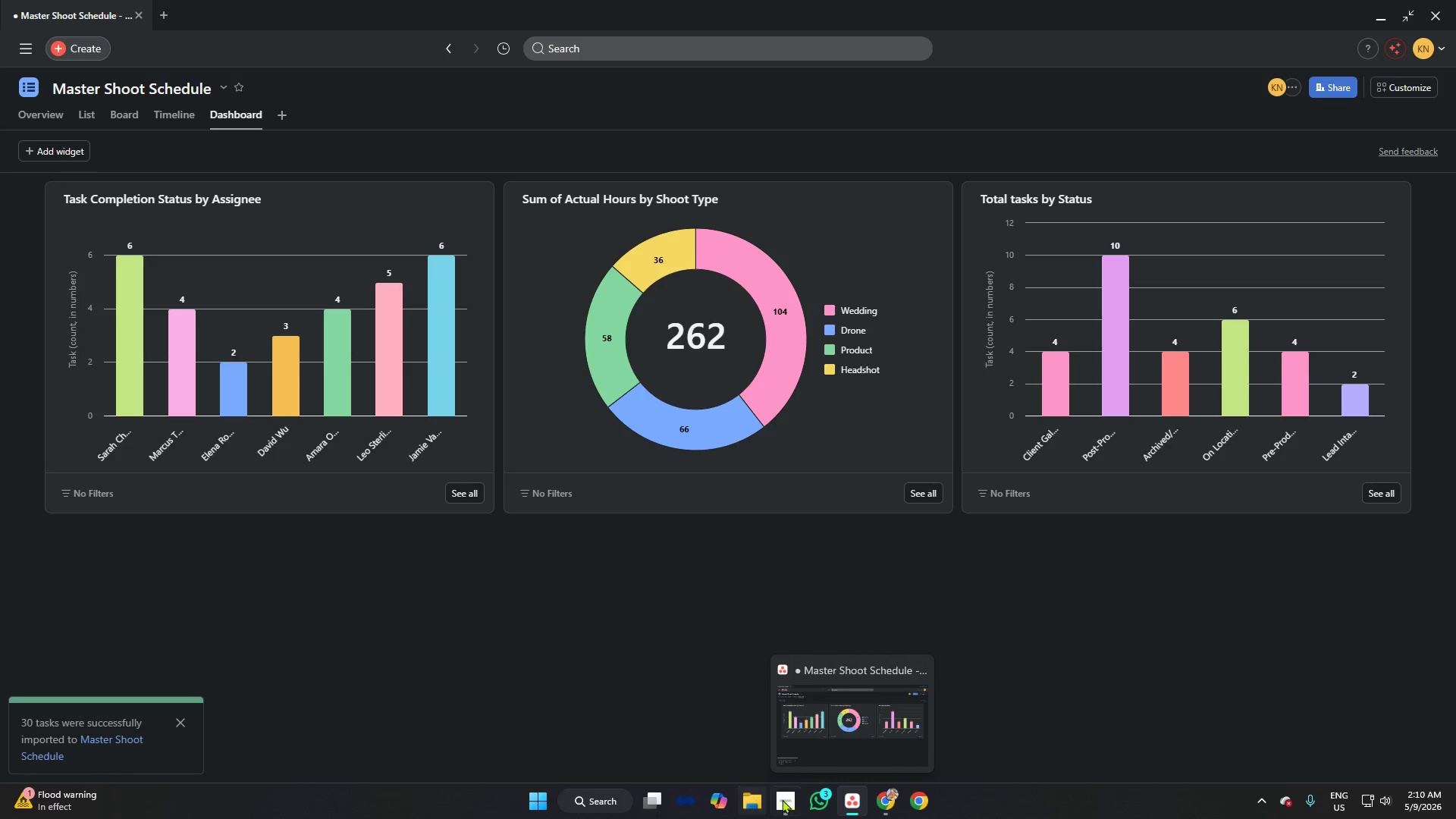 
left_click([126, 114])
 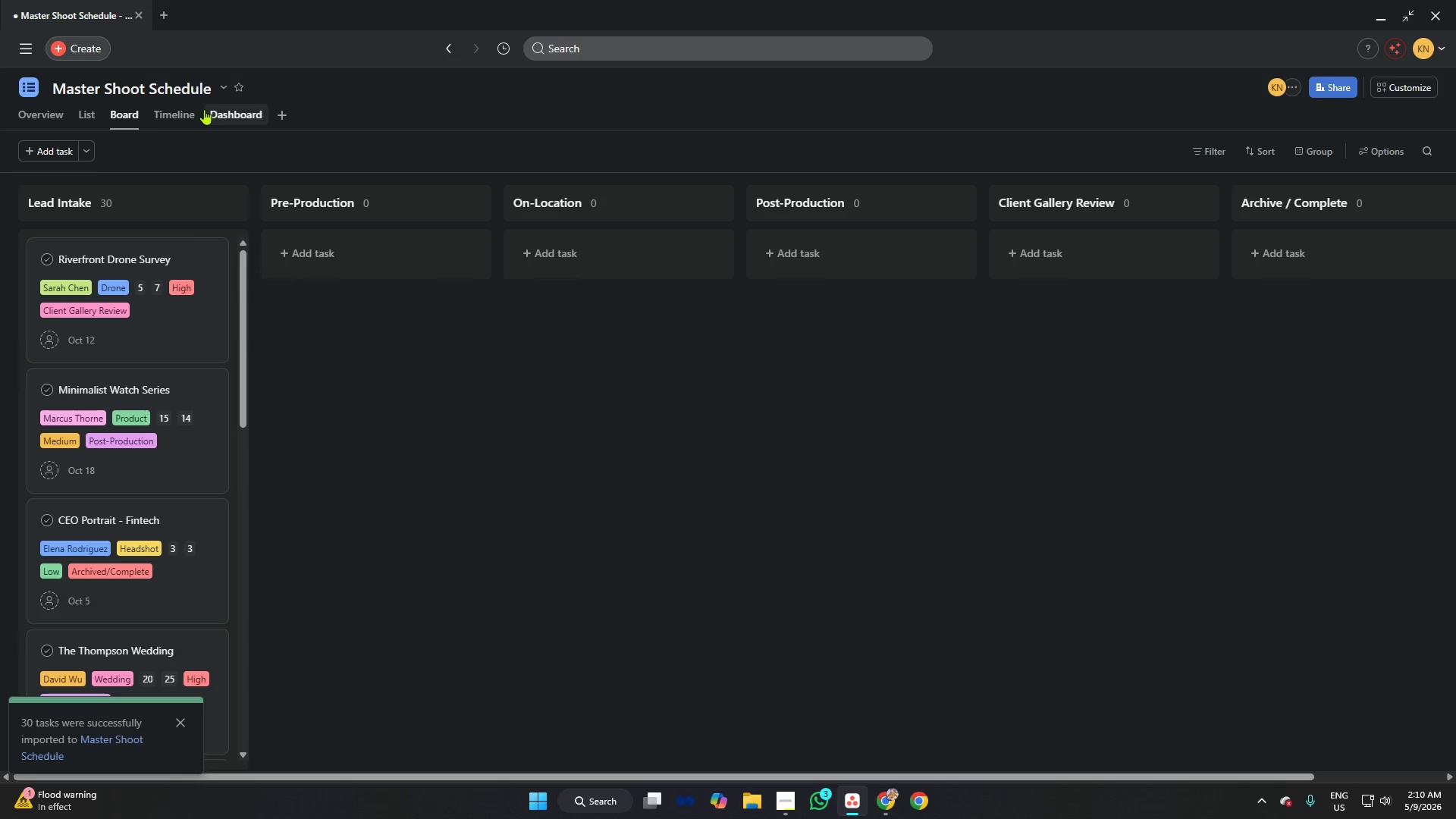 
wait(5.58)
 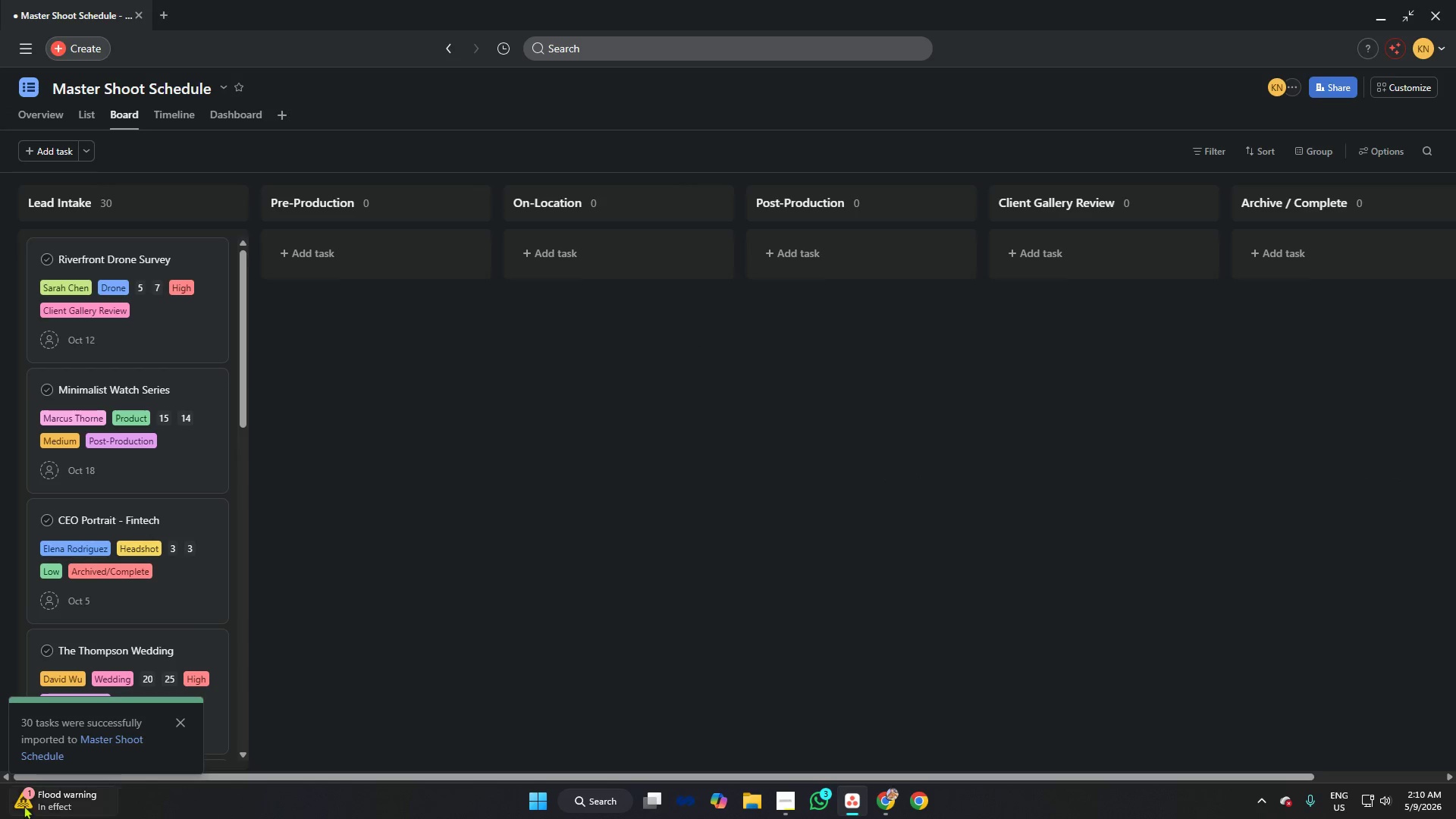 
left_click([240, 109])
 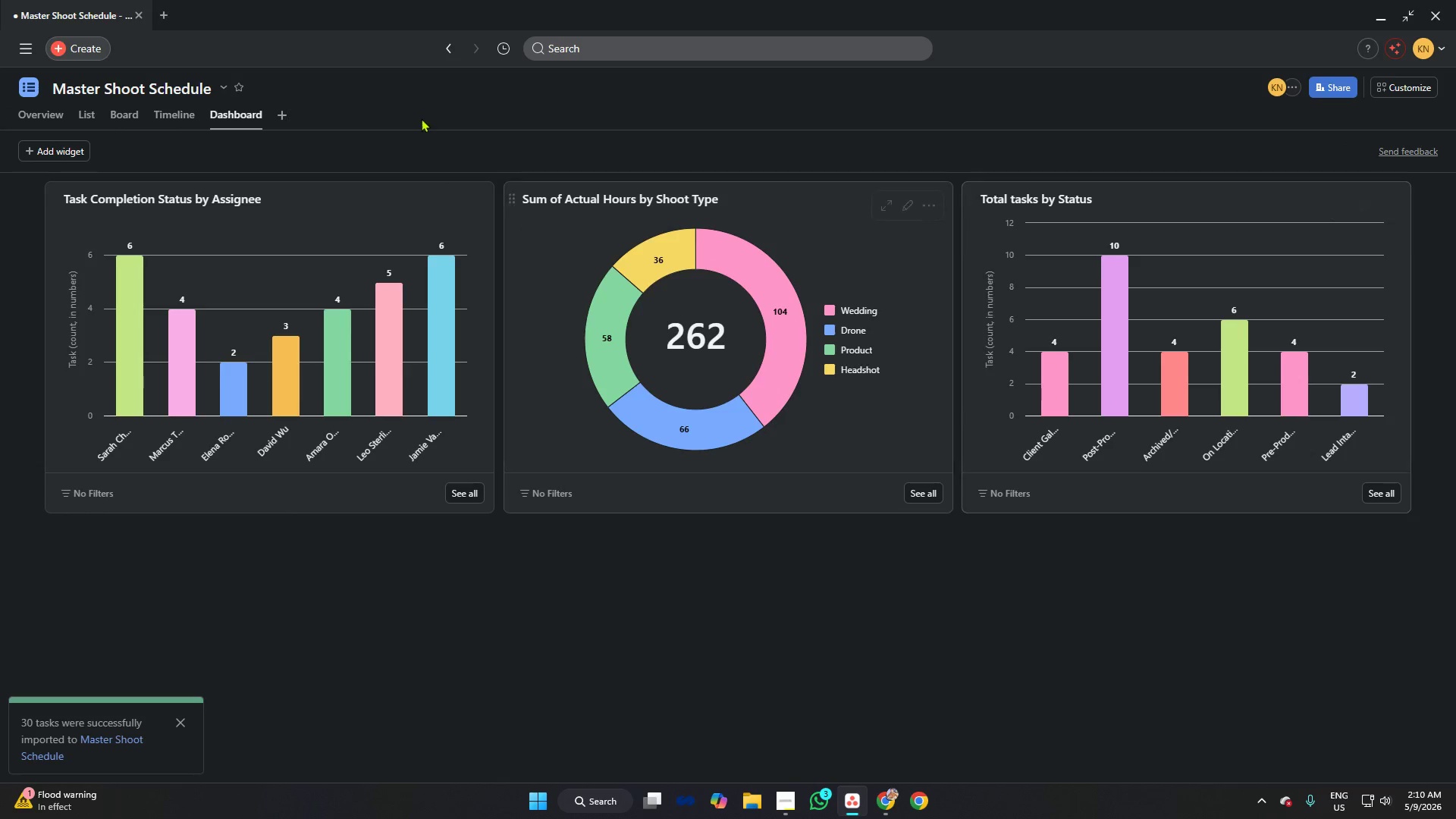 
left_click([130, 116])
 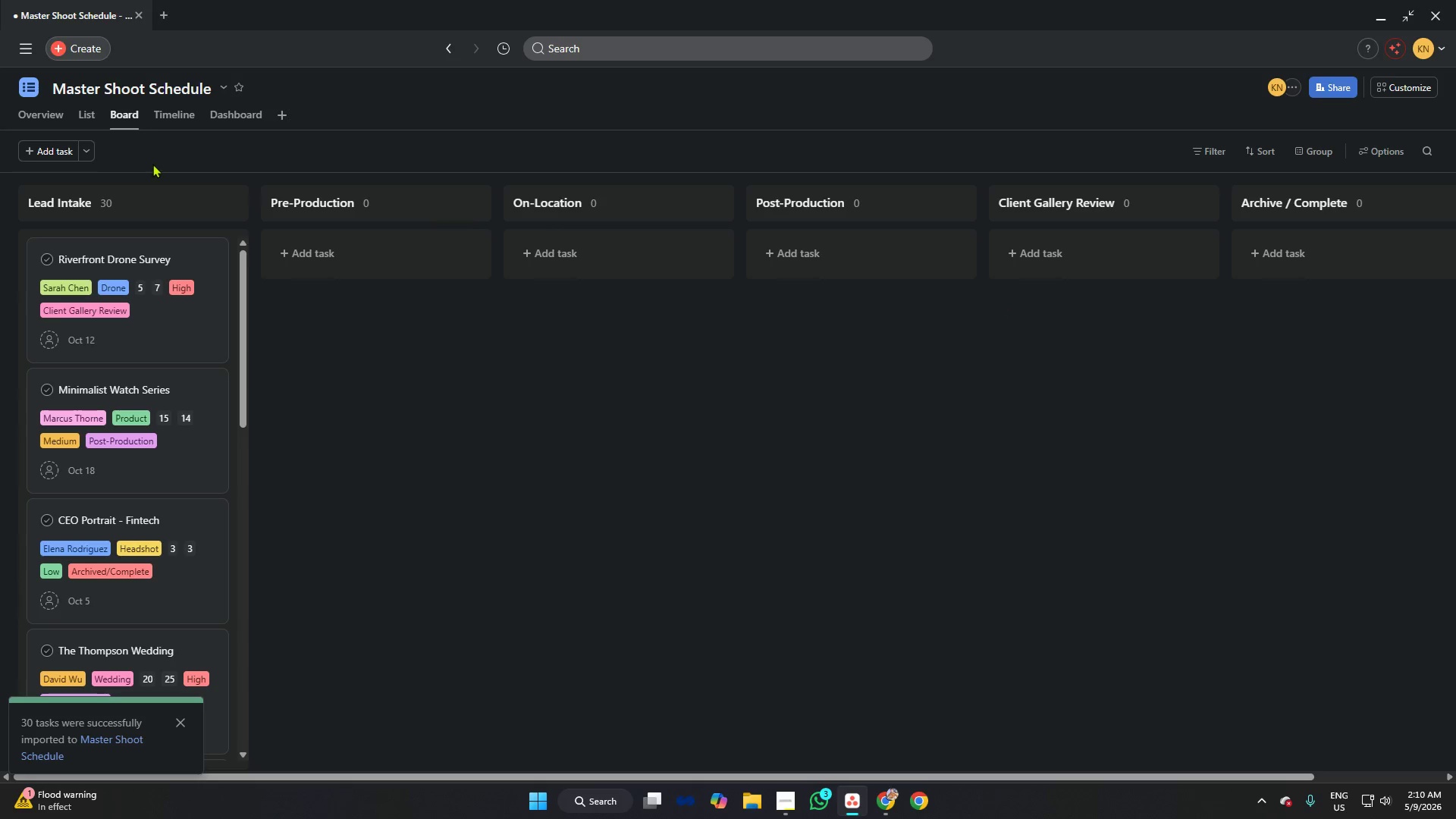 
wait(5.42)
 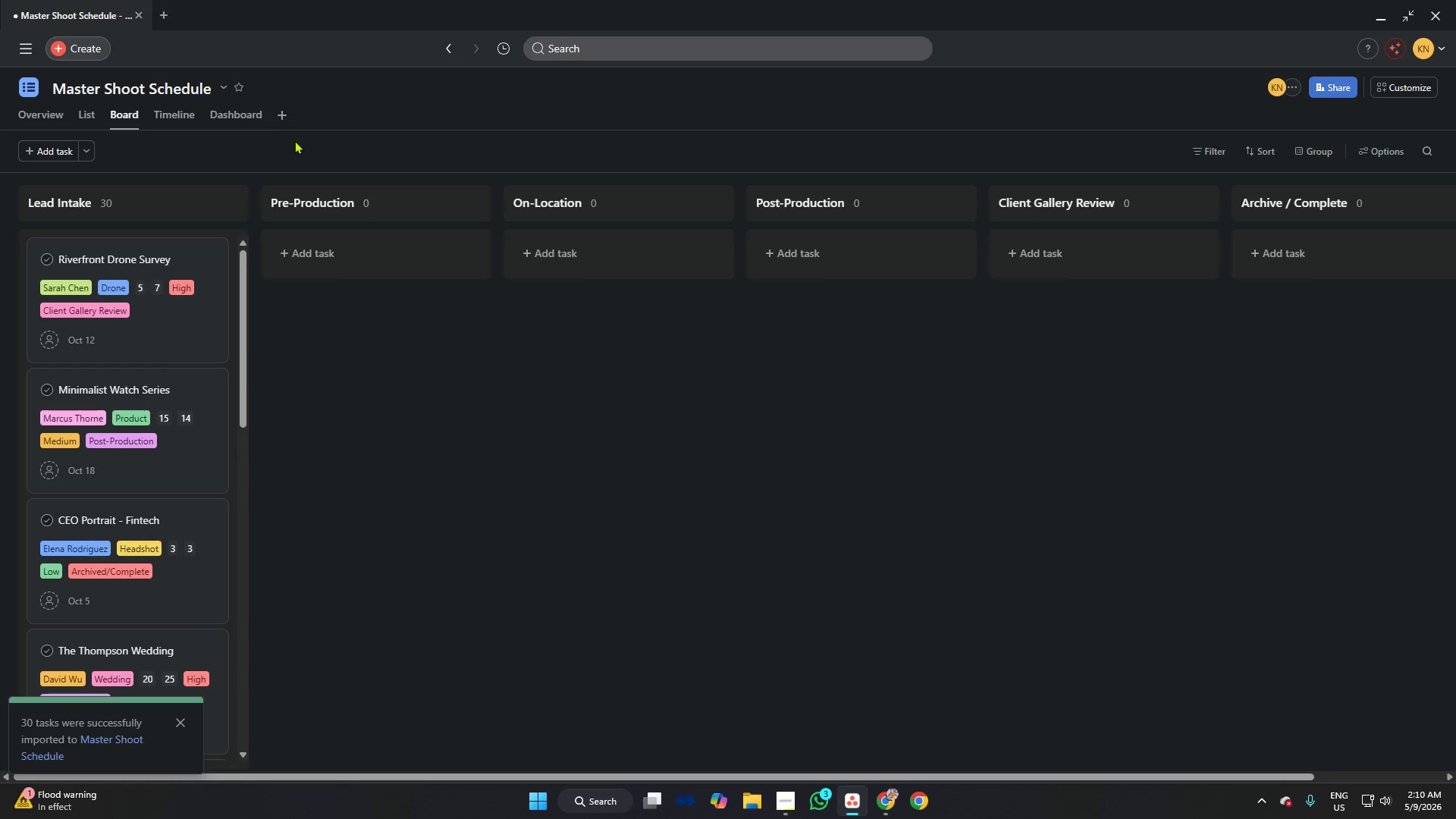 
left_click([243, 116])
 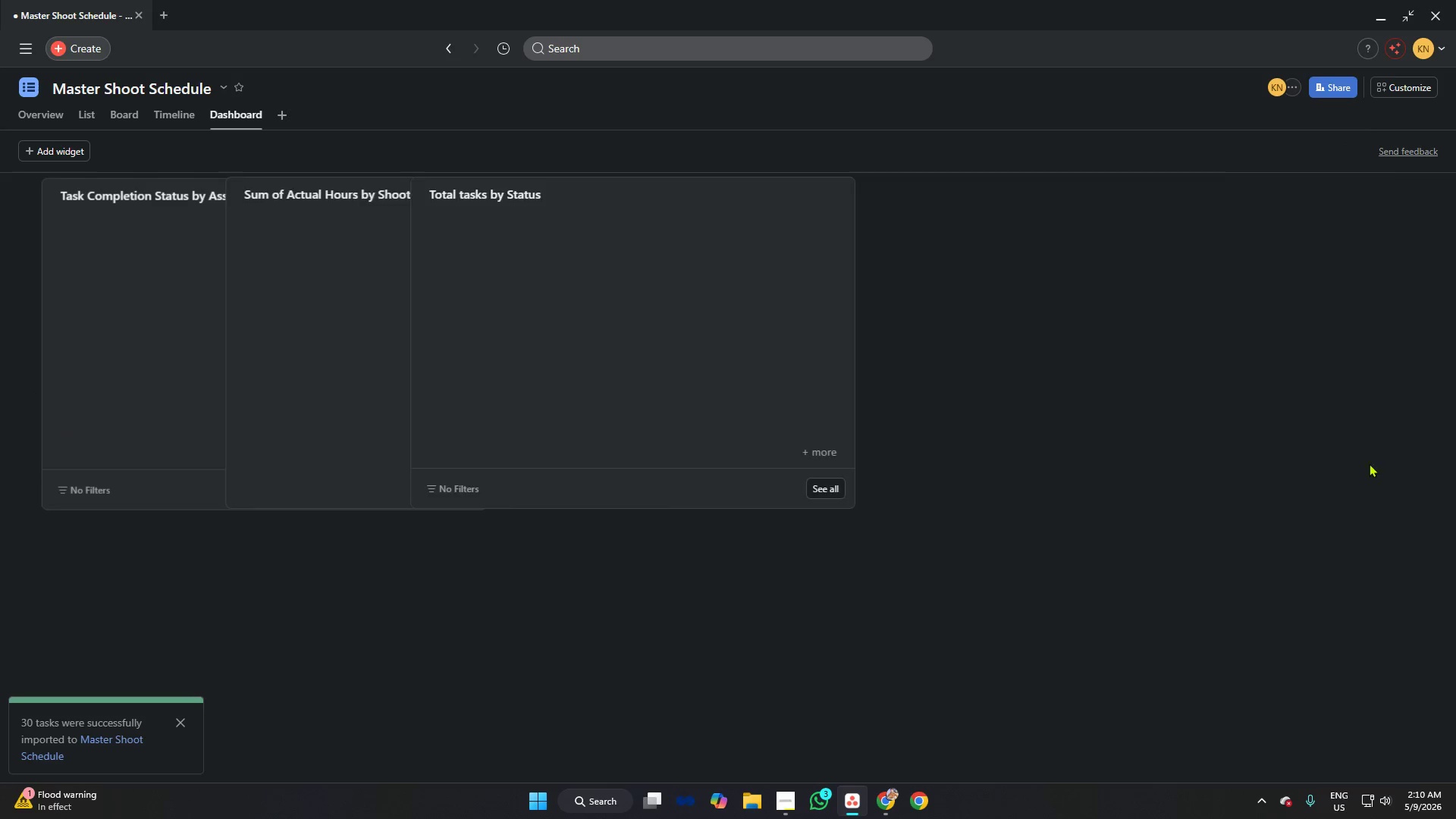 
mouse_move([1286, 444])
 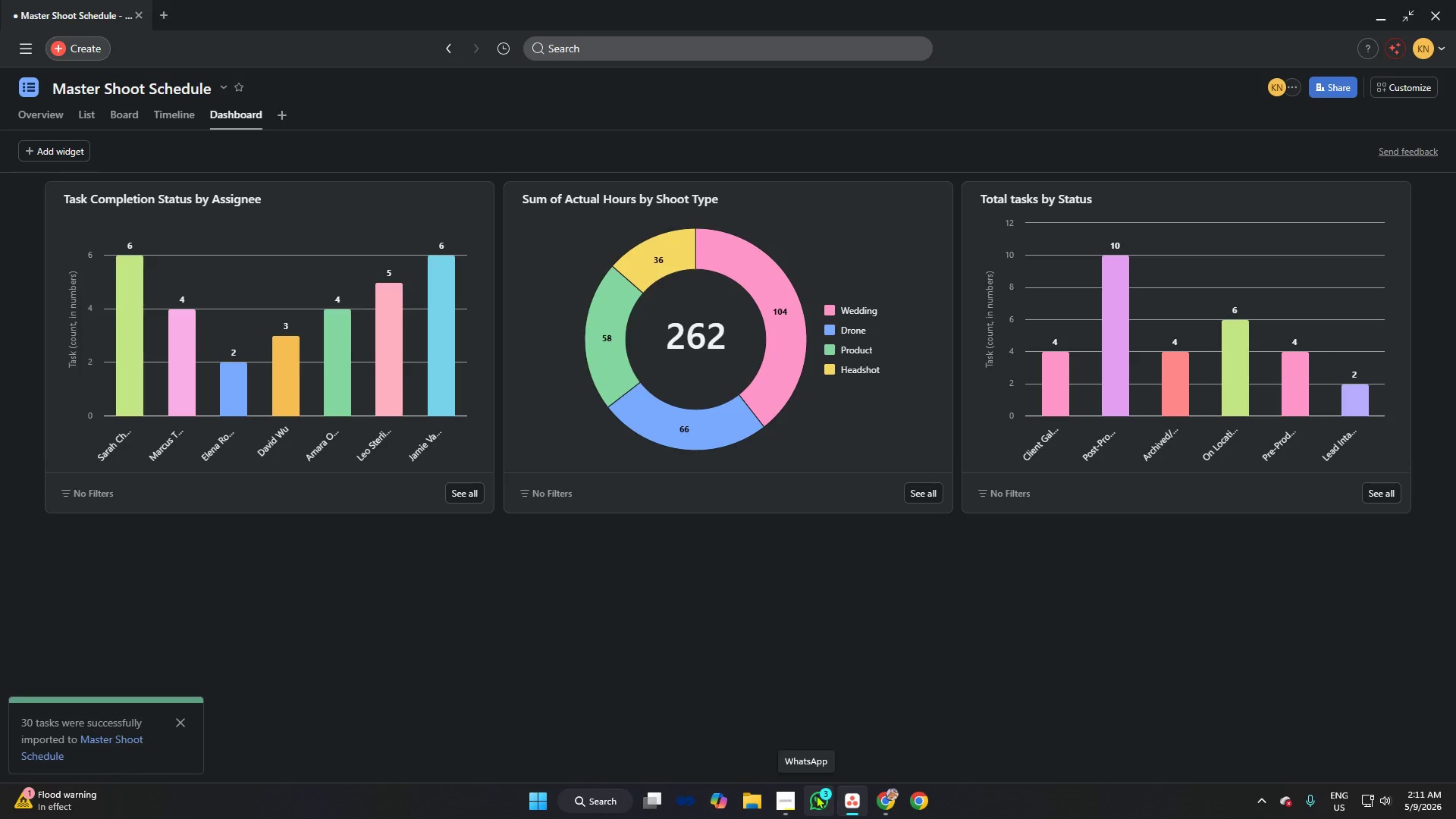 
wait(15.11)
 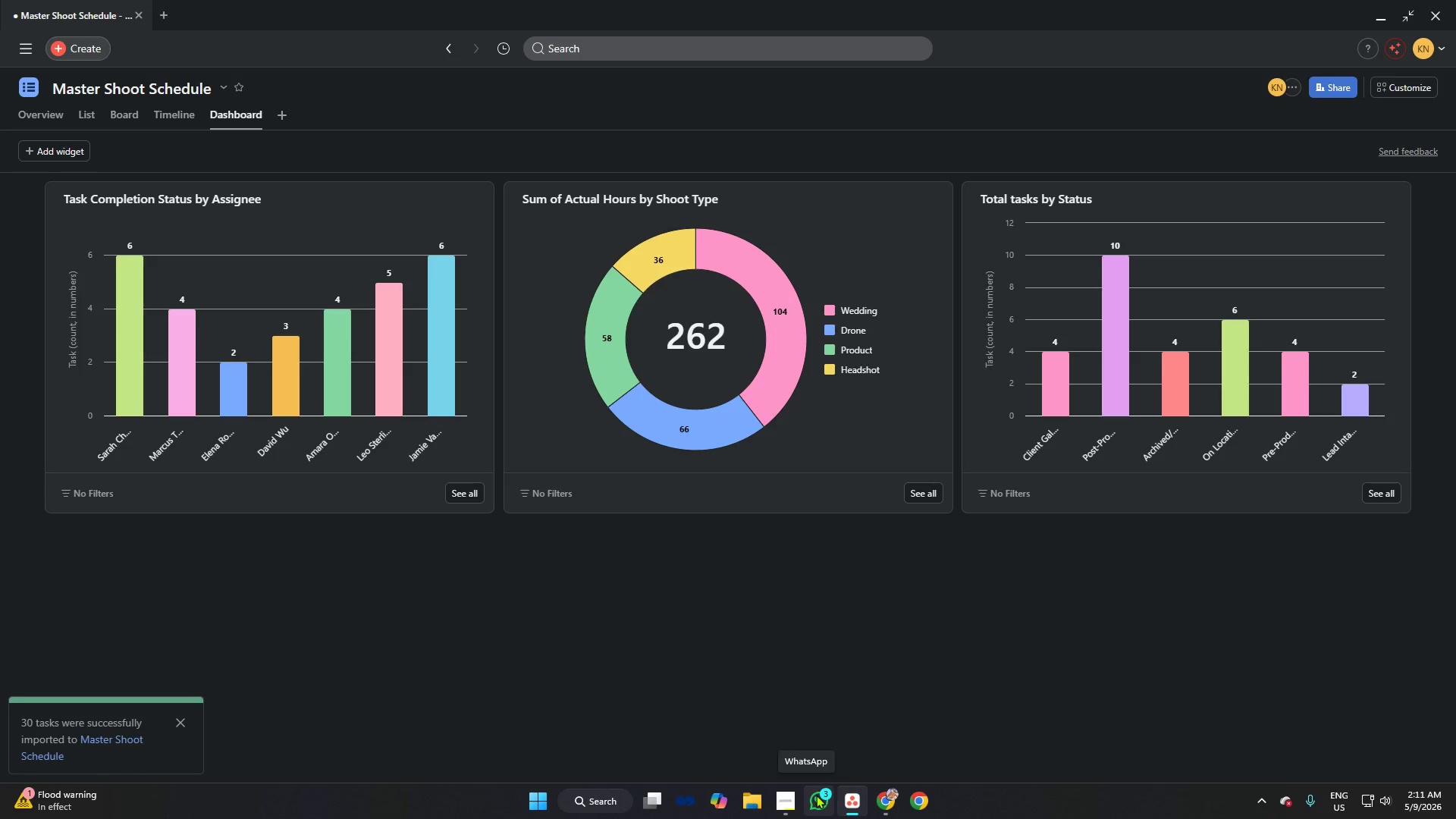 
left_click([787, 784])